 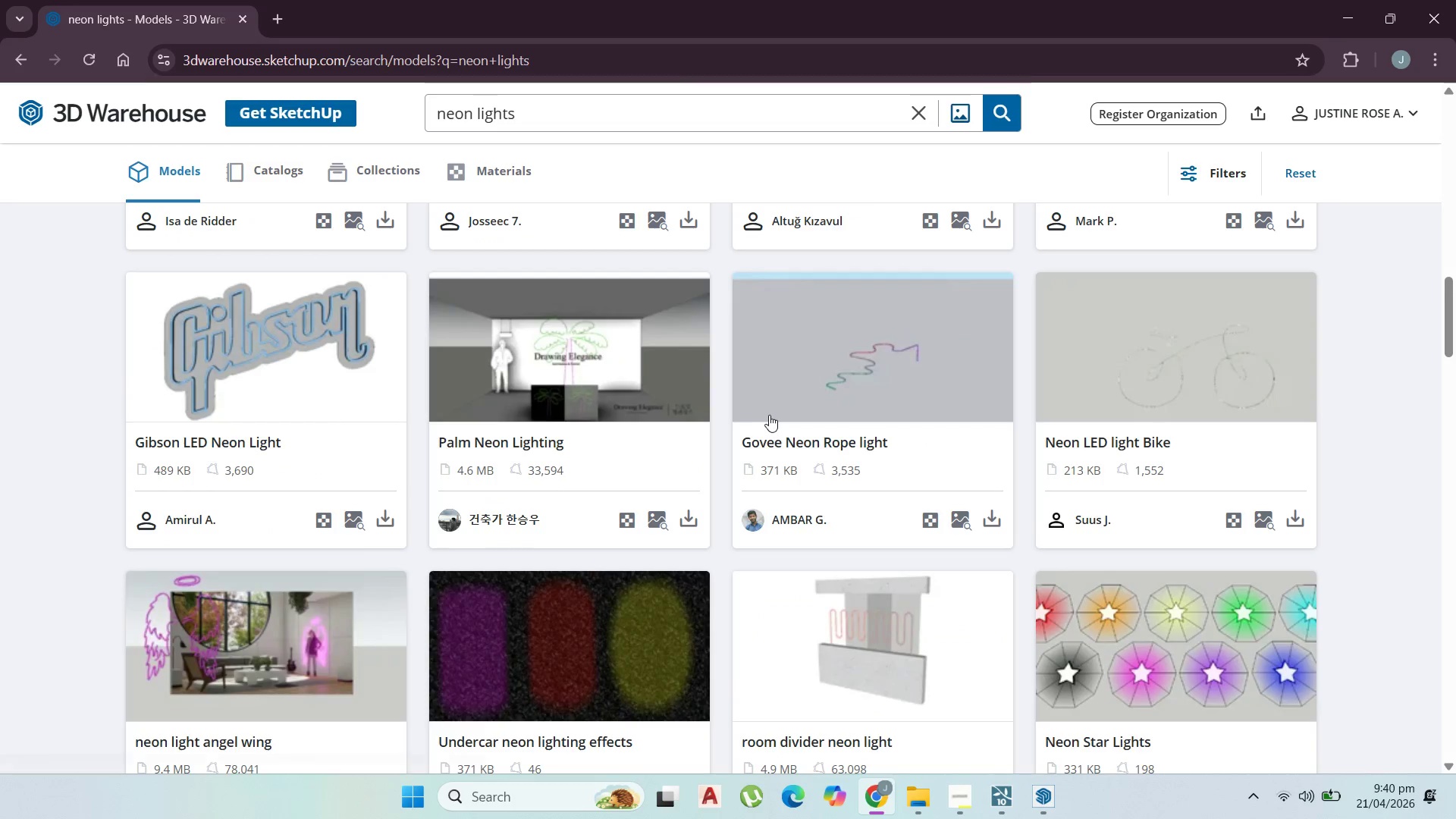 
scroll: coordinate [893, 472], scroll_direction: down, amount: 24.0
 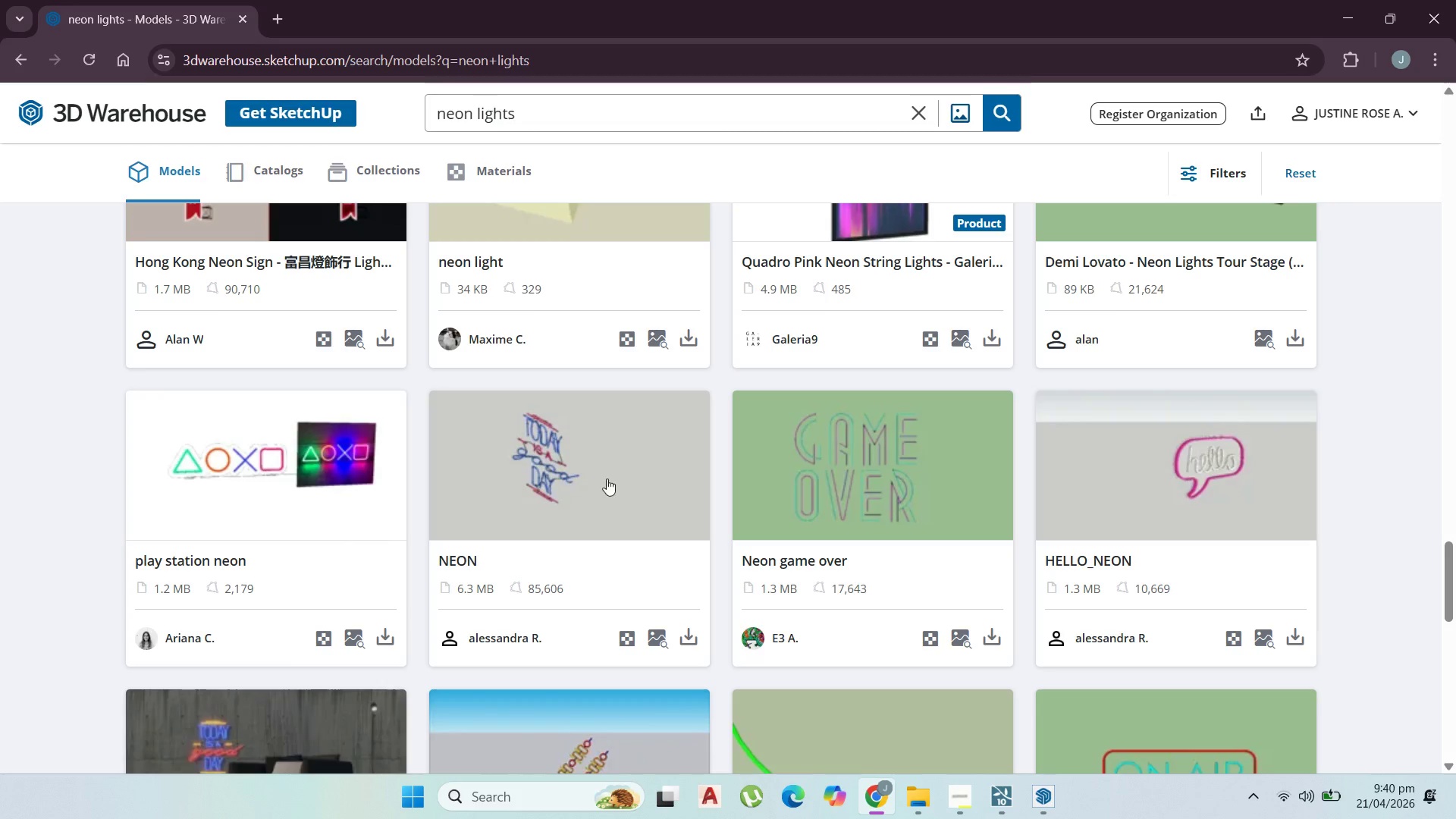 
scroll: coordinate [817, 331], scroll_direction: down, amount: 8.0
 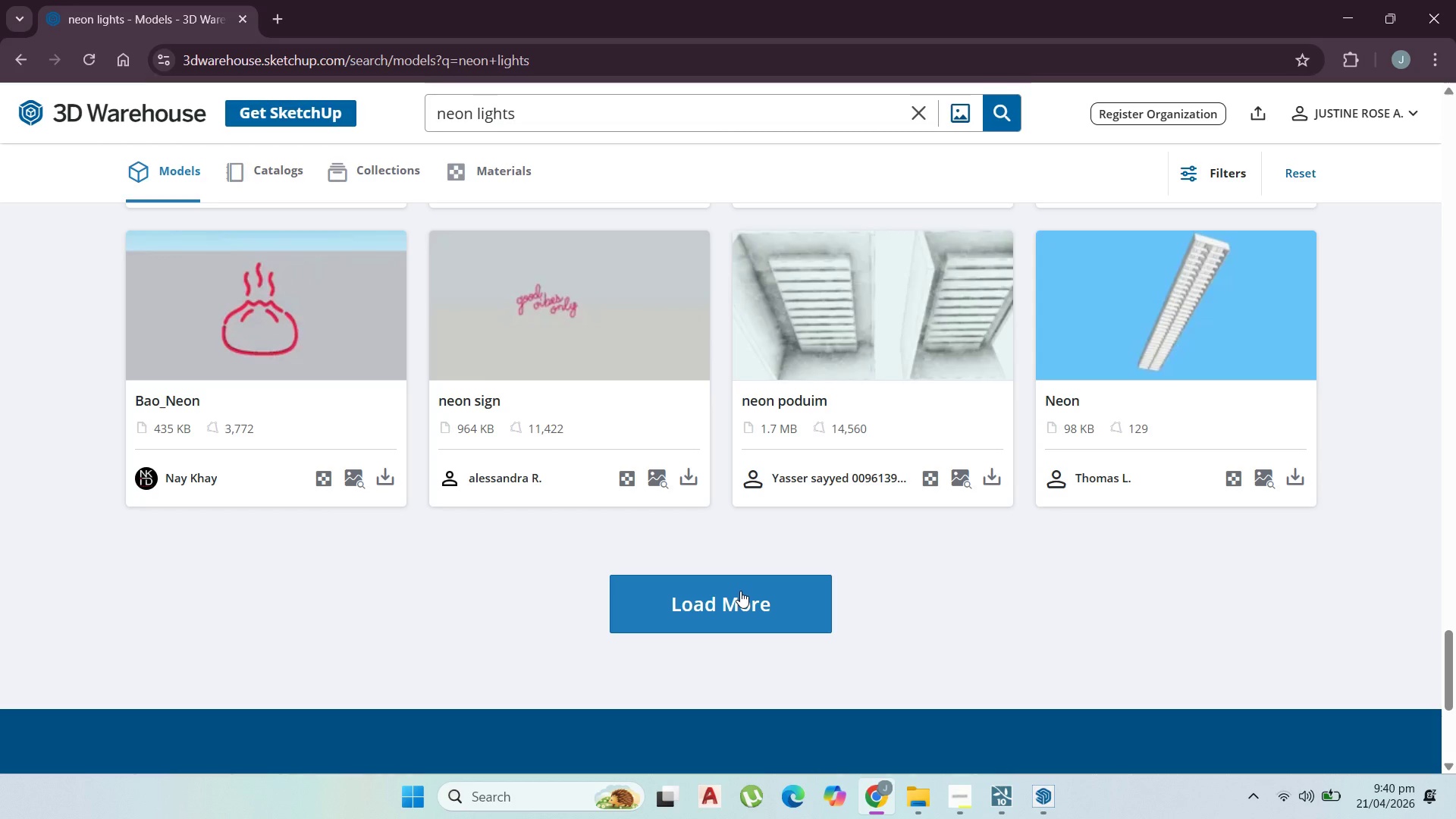 
left_click([740, 591])
 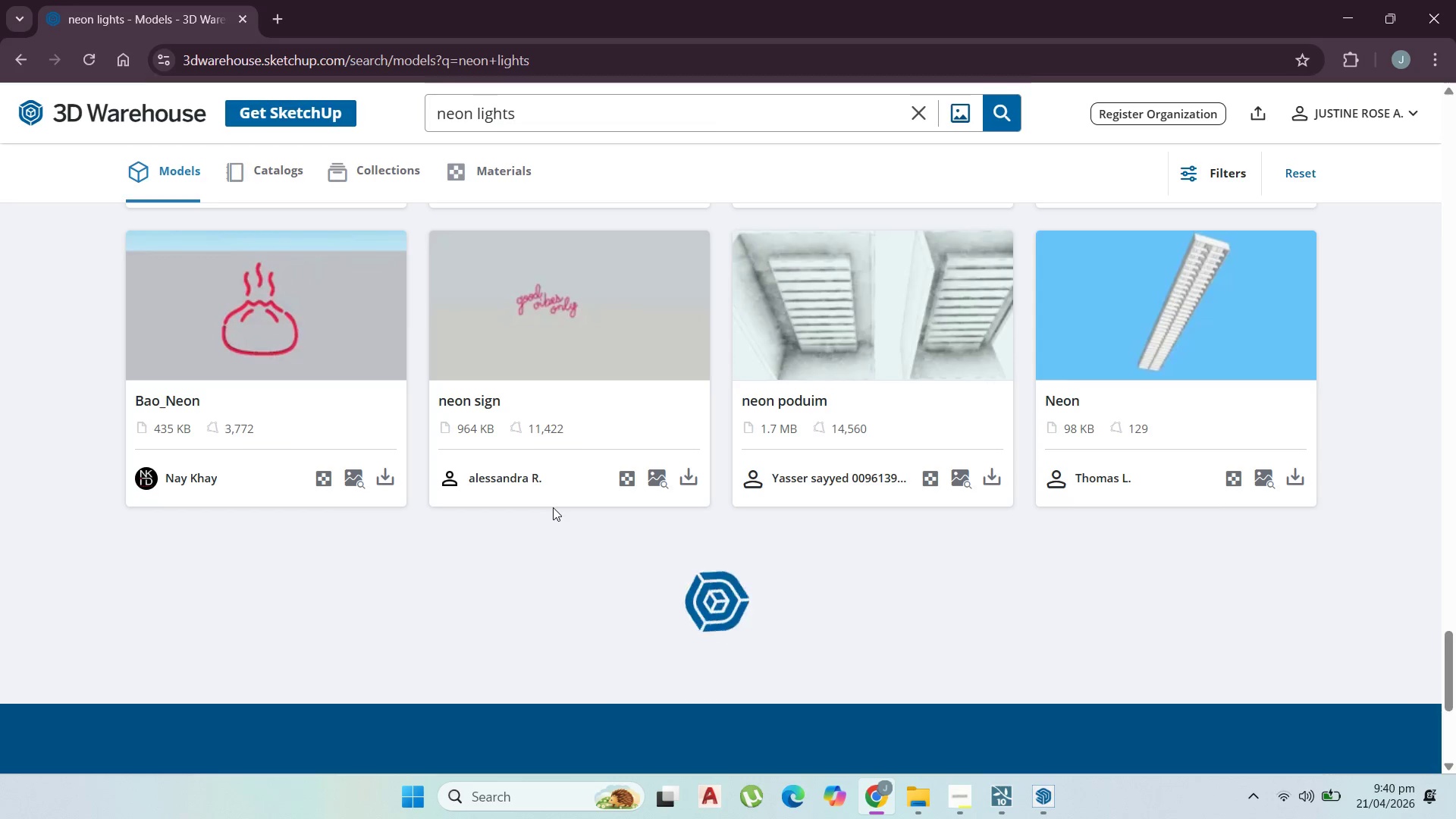 
scroll: coordinate [848, 375], scroll_direction: down, amount: 15.0
 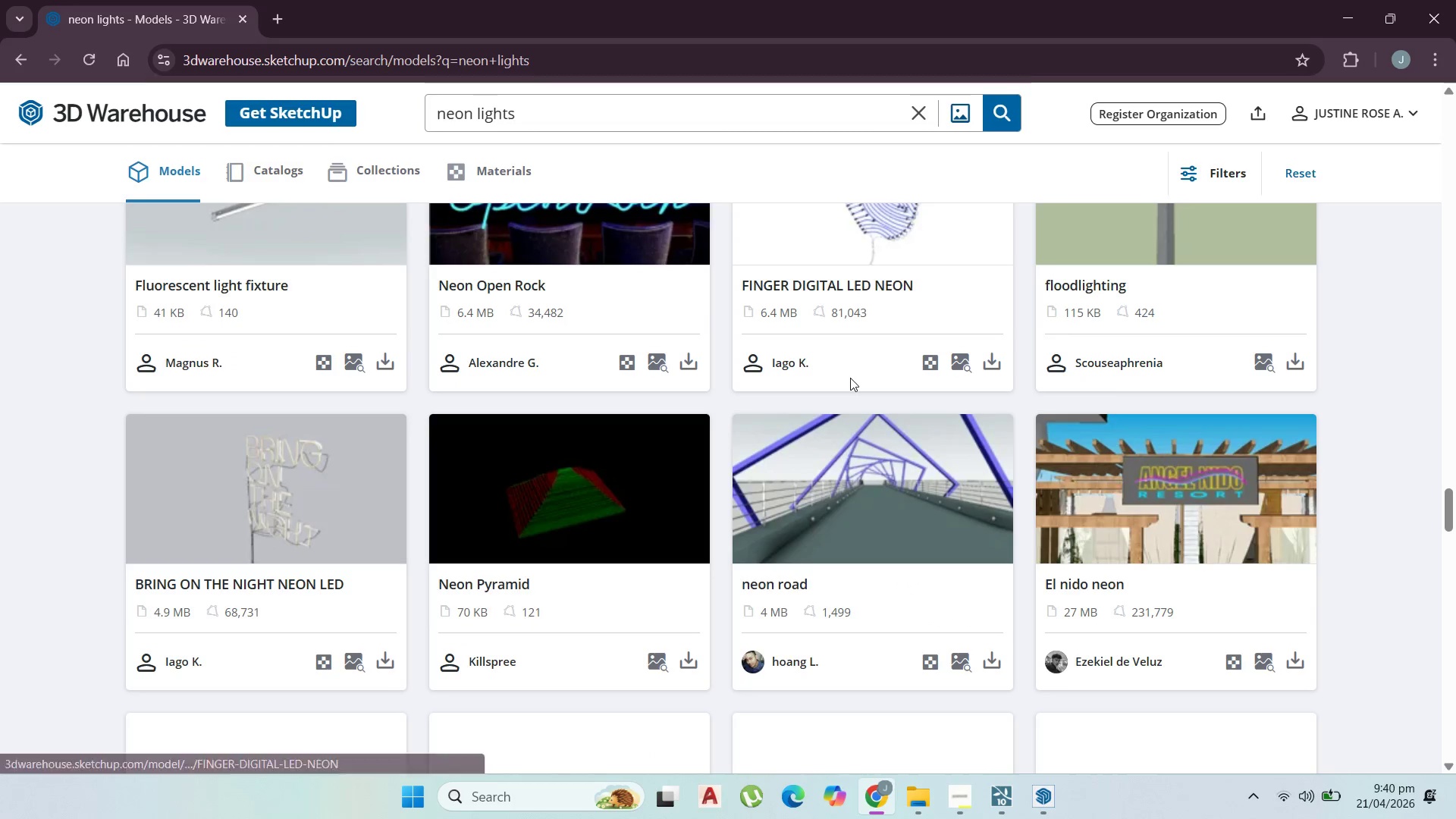 
scroll: coordinate [883, 393], scroll_direction: down, amount: 4.0
 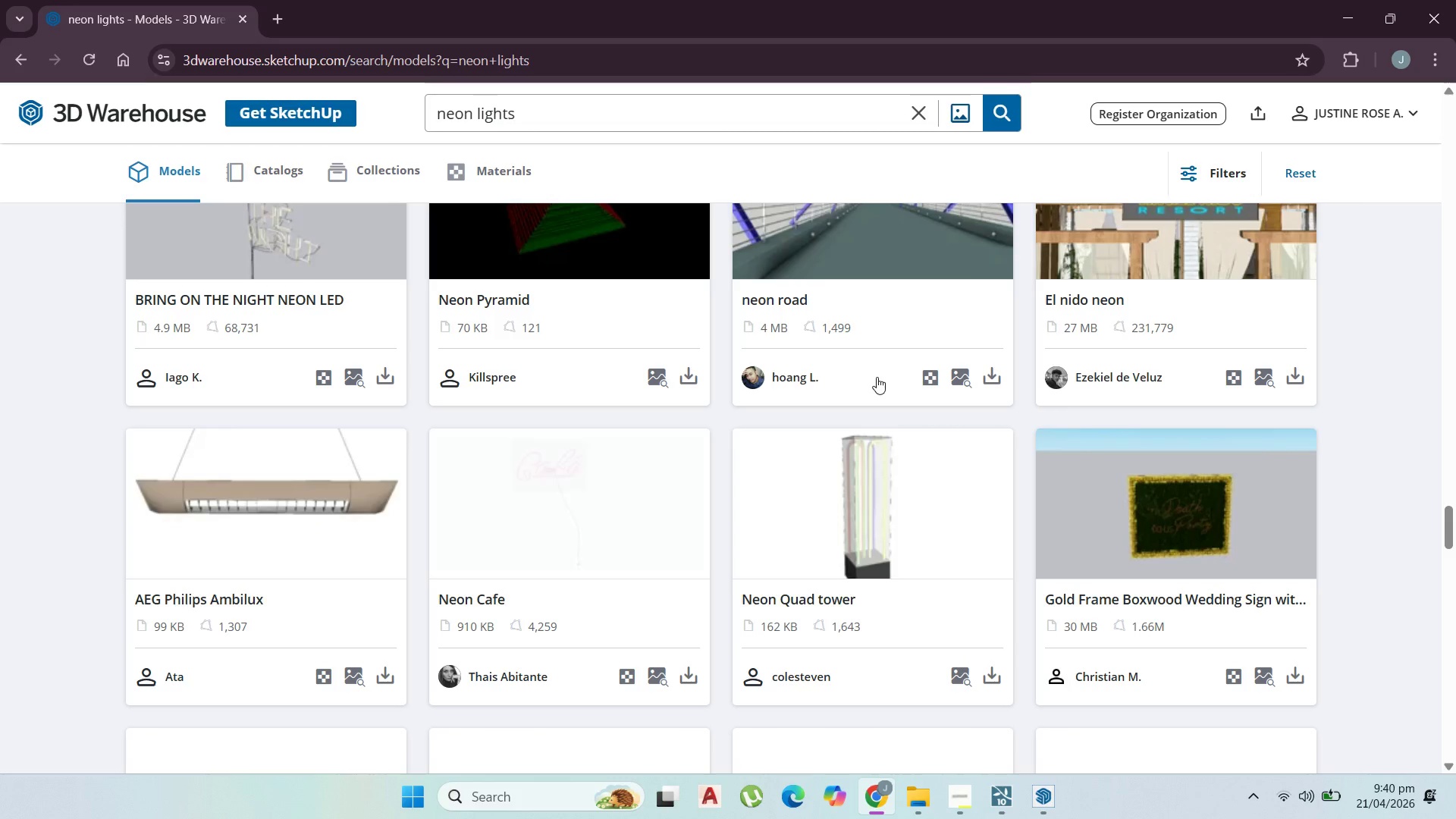 
scroll: coordinate [1156, 382], scroll_direction: up, amount: 2.0
 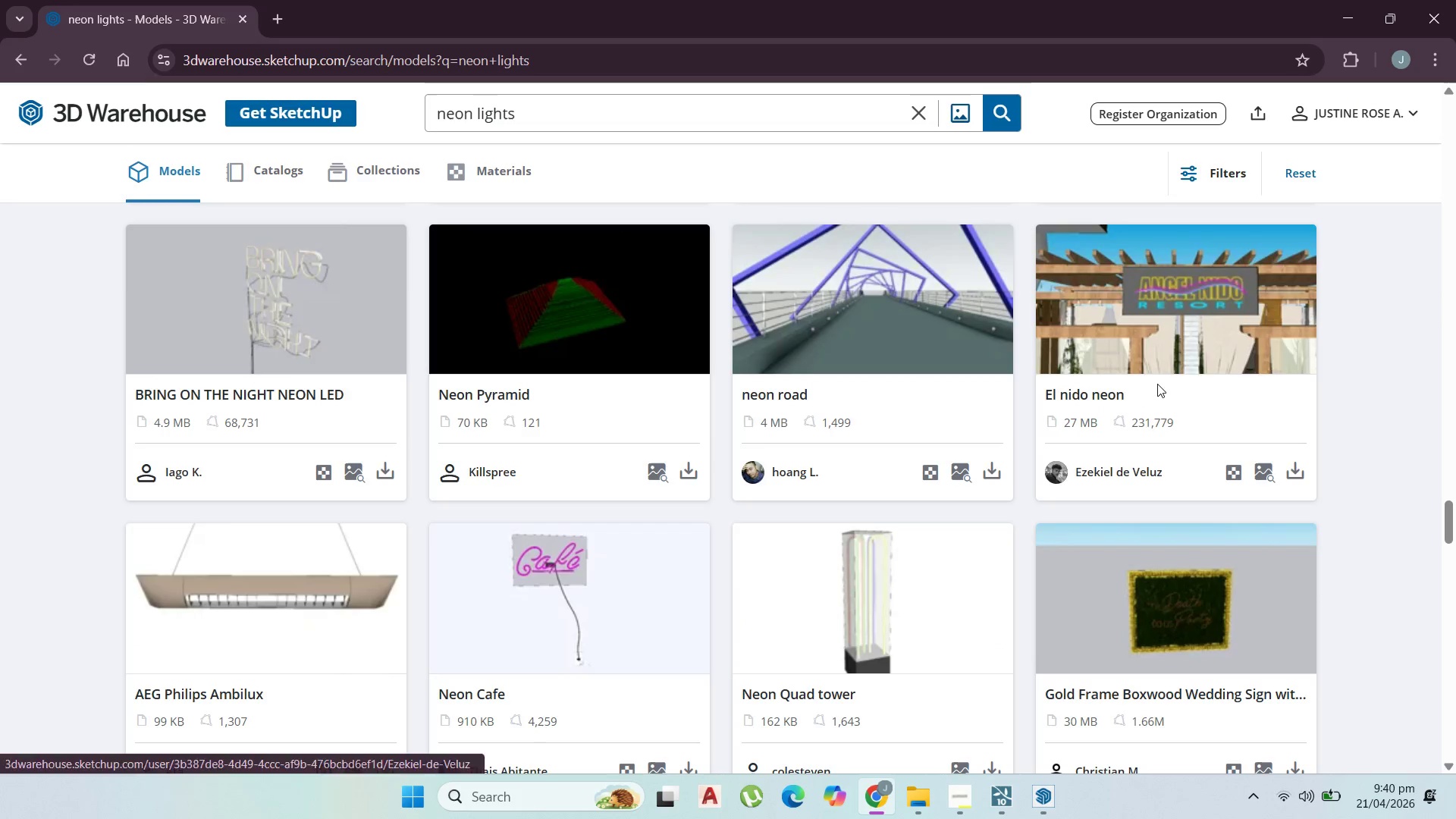 
scroll: coordinate [538, 346], scroll_direction: down, amount: 18.0
 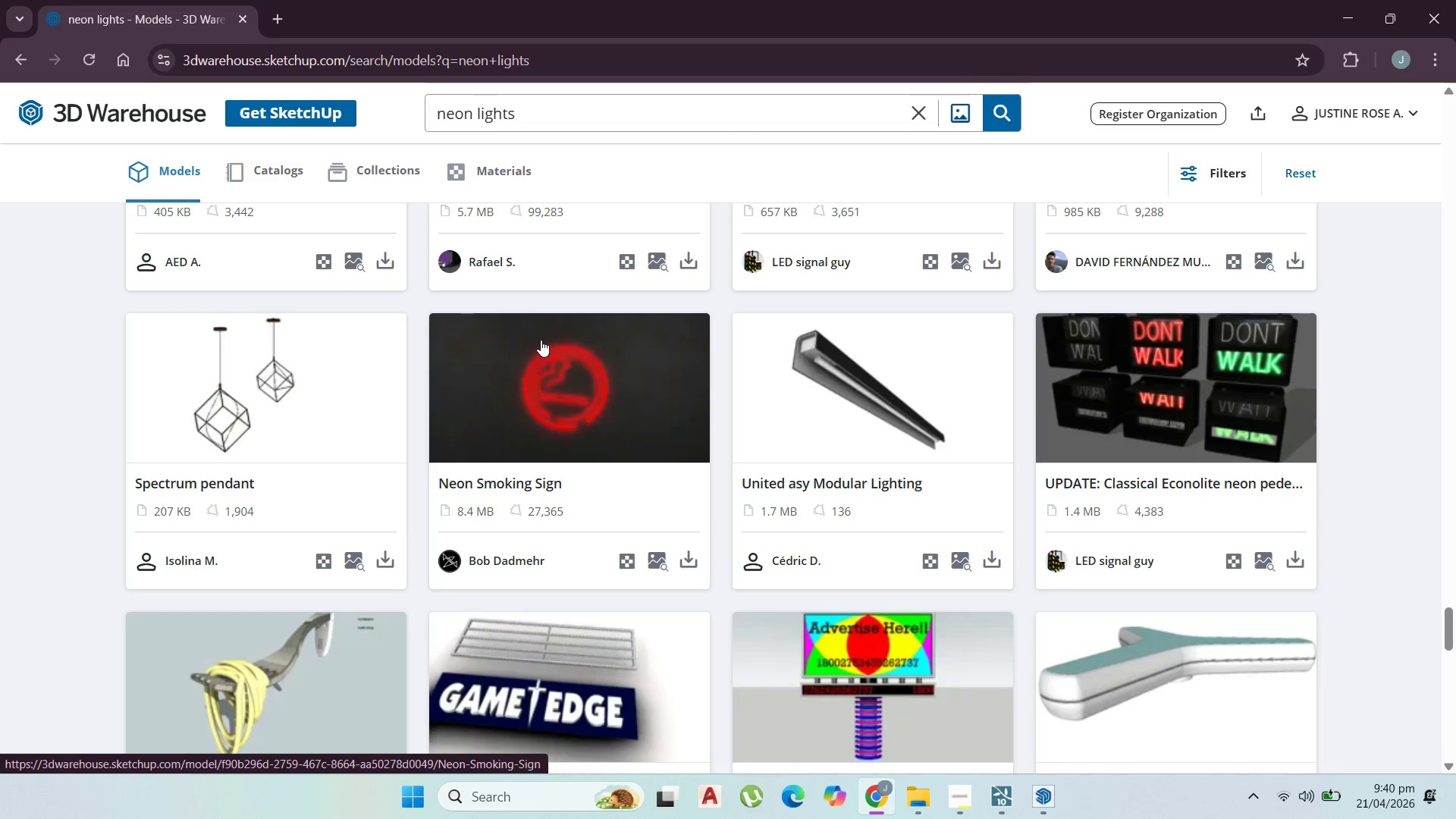 
scroll: coordinate [554, 380], scroll_direction: down, amount: 15.0
 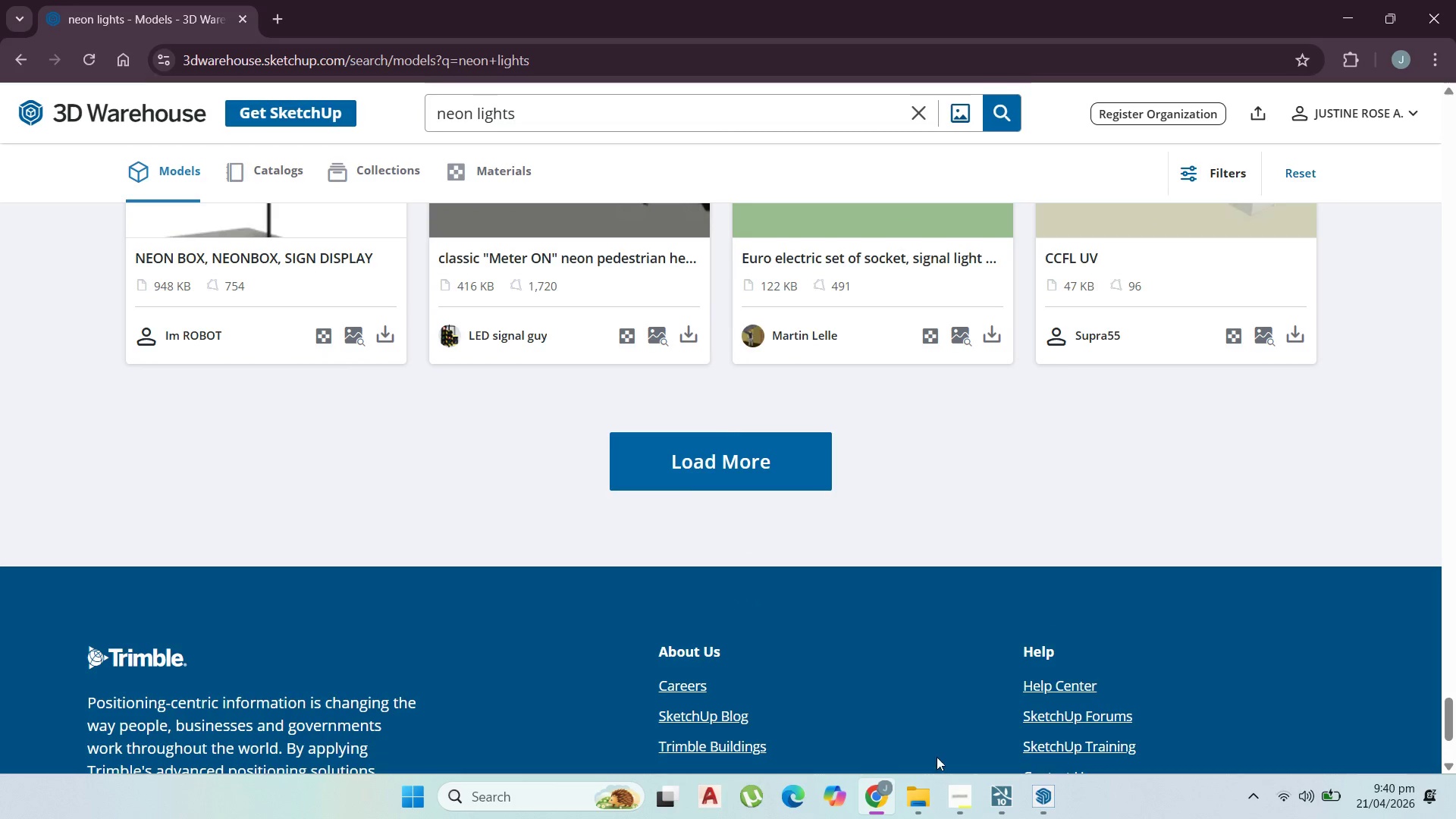 
left_click([981, 802])
 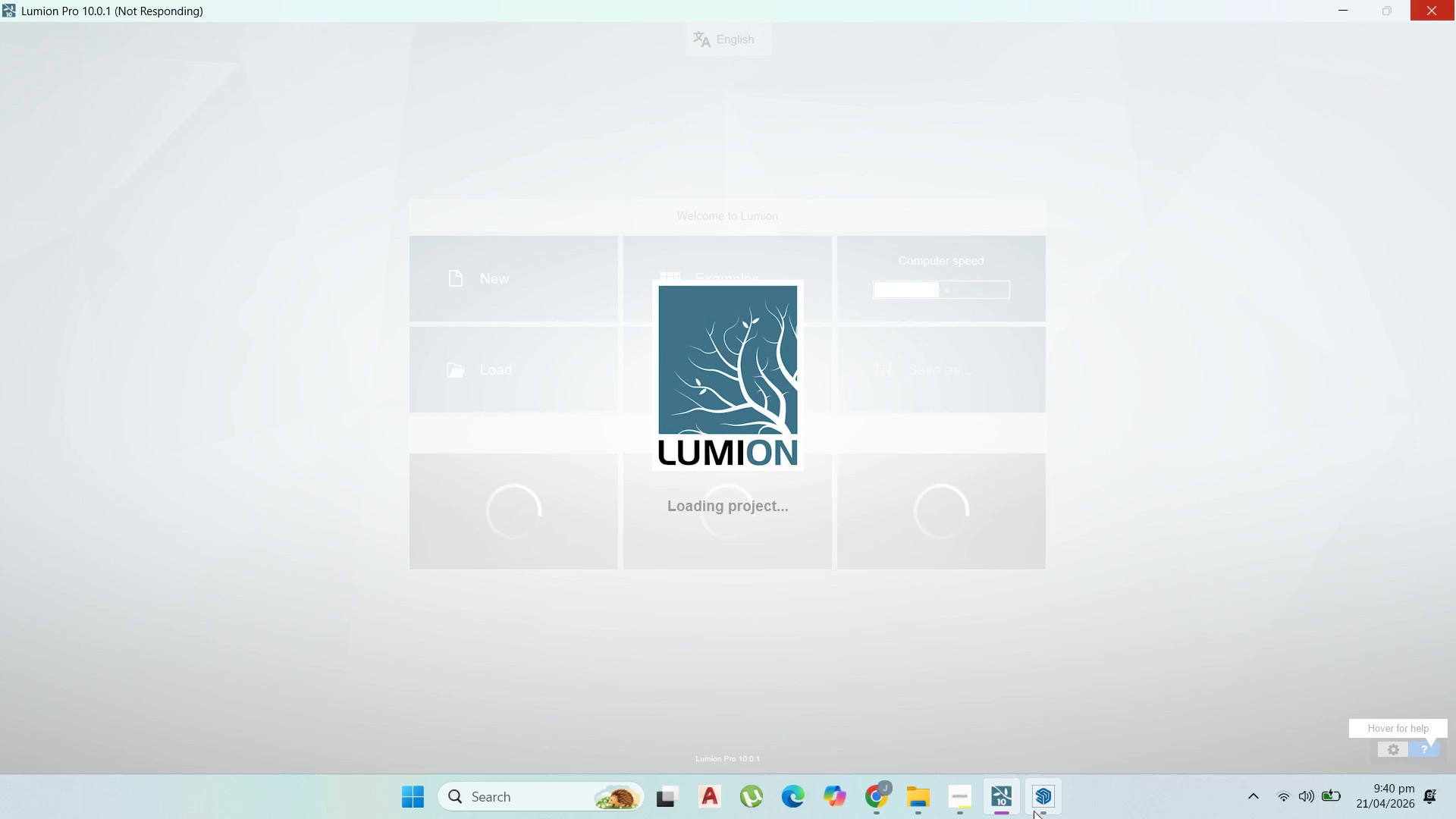 
left_click([1044, 807])
 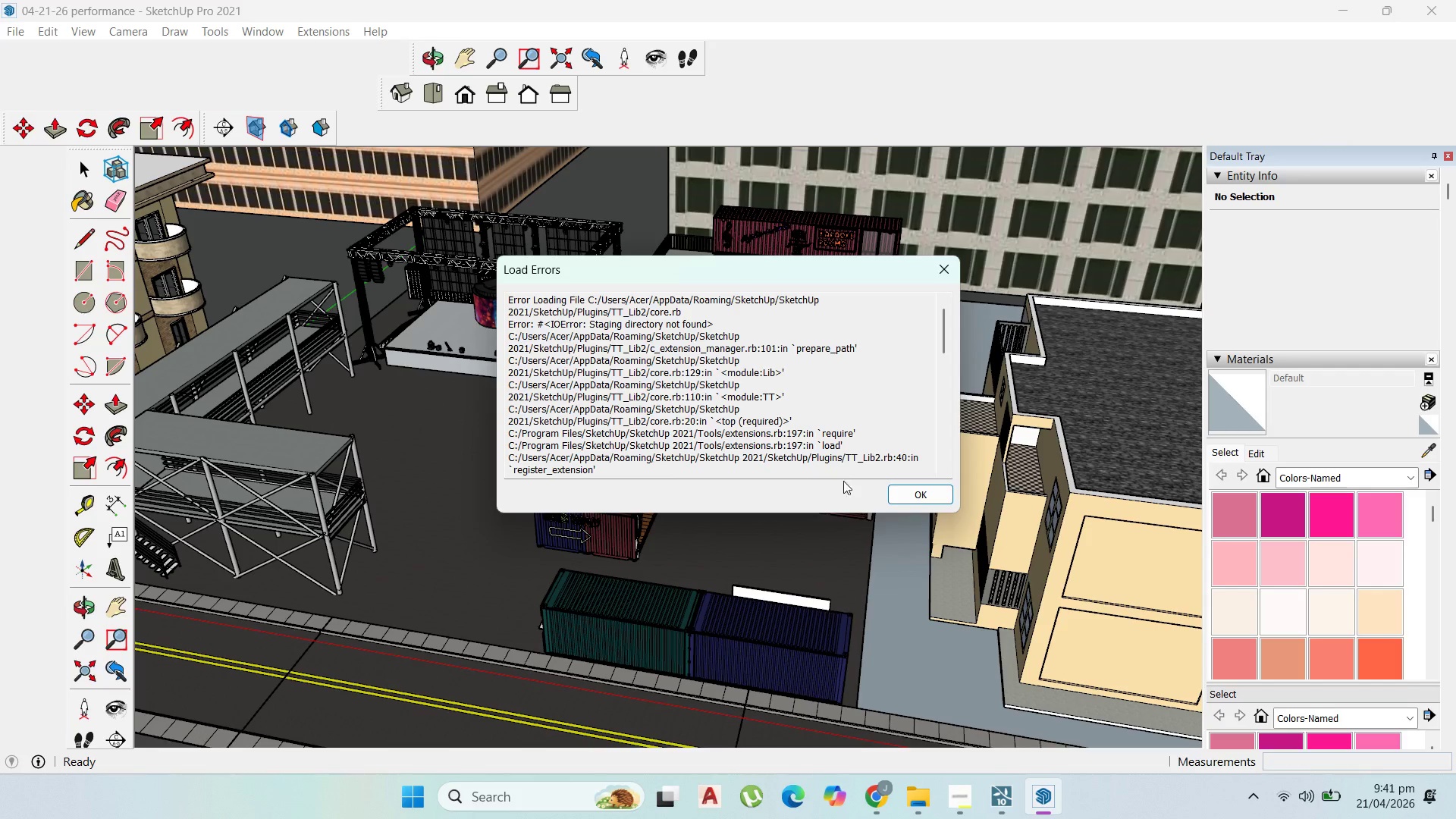 
left_click([918, 505])
 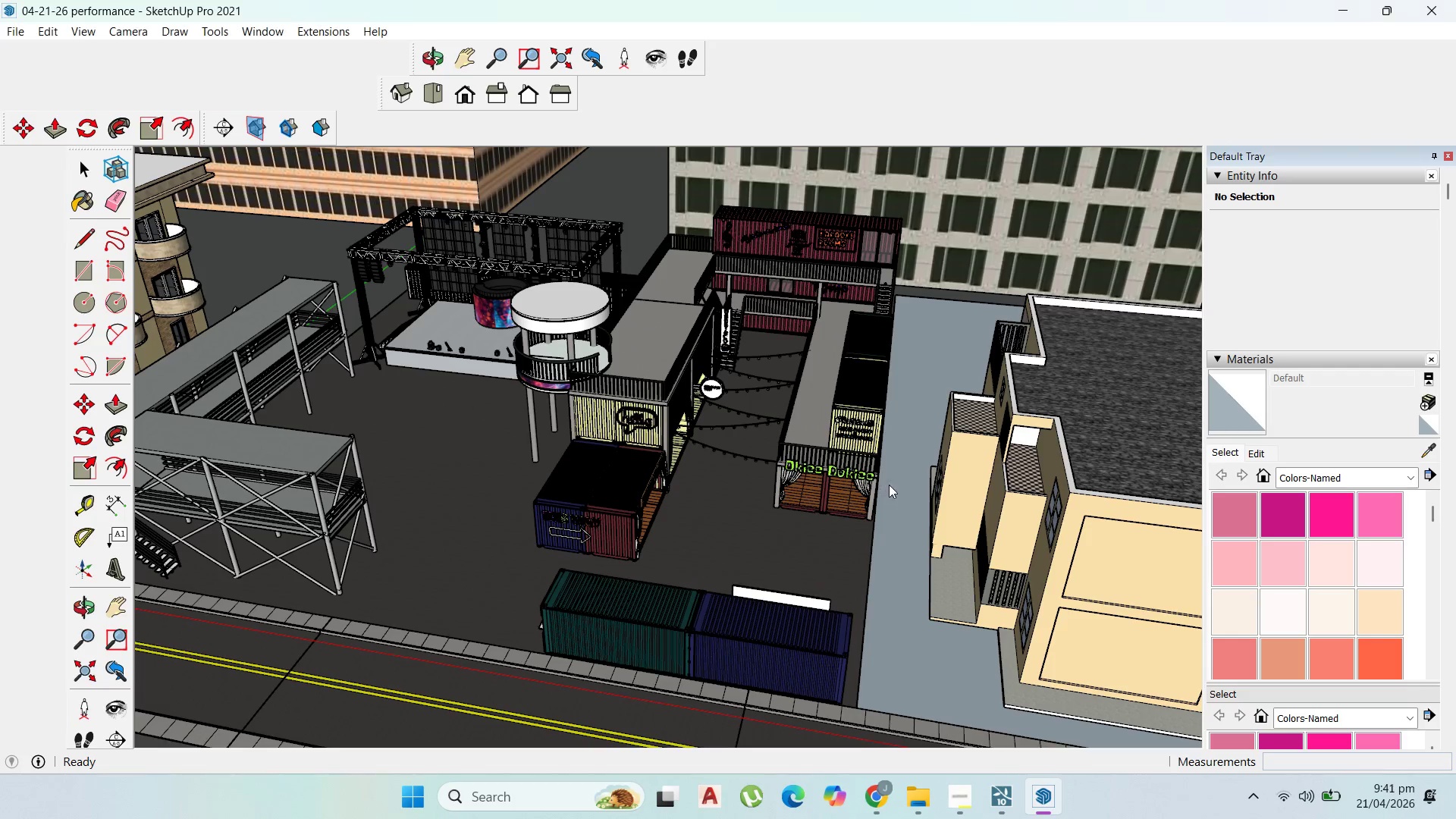 
scroll: coordinate [440, 303], scroll_direction: up, amount: 4.0
 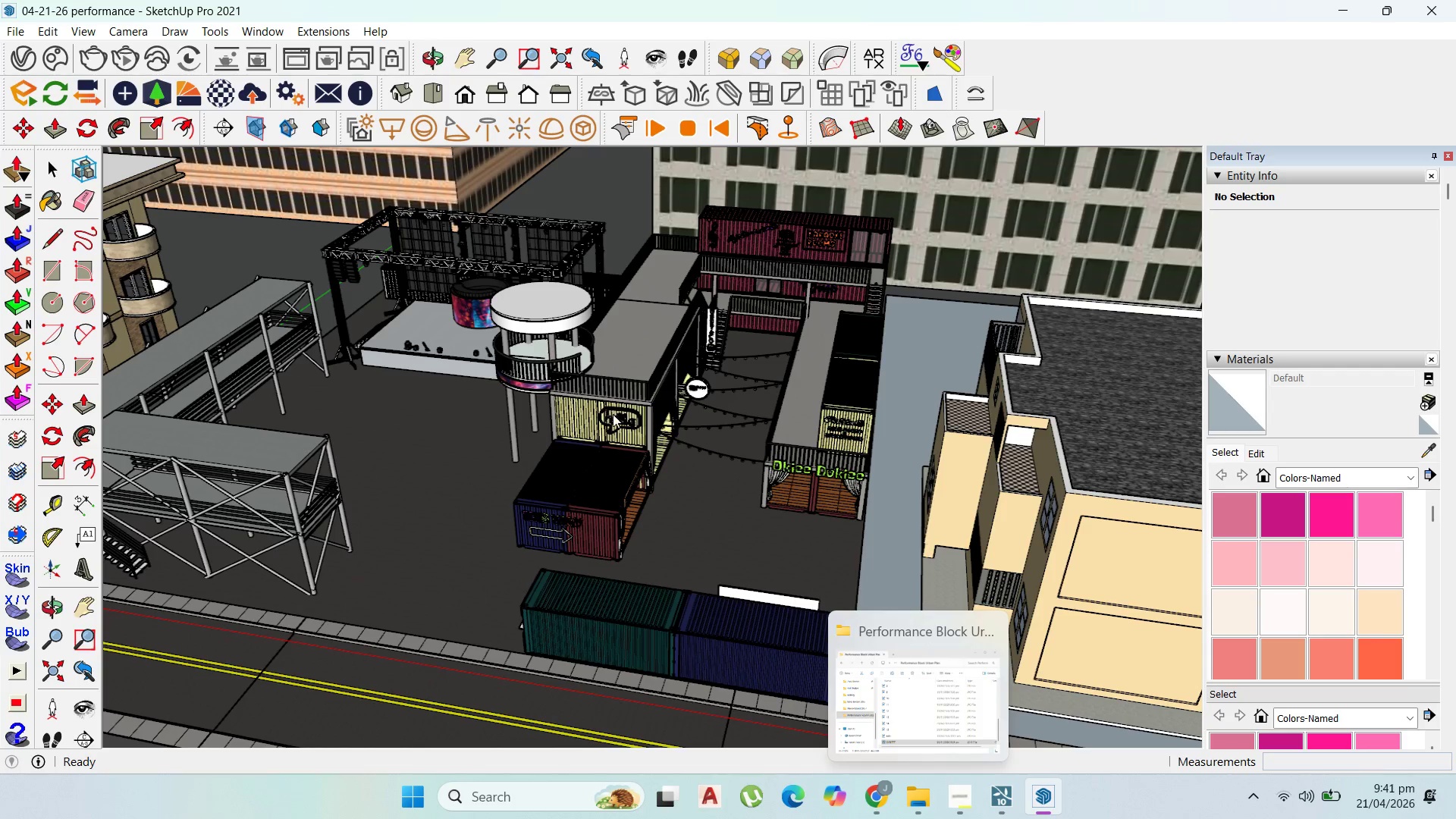 
left_click([604, 411])
 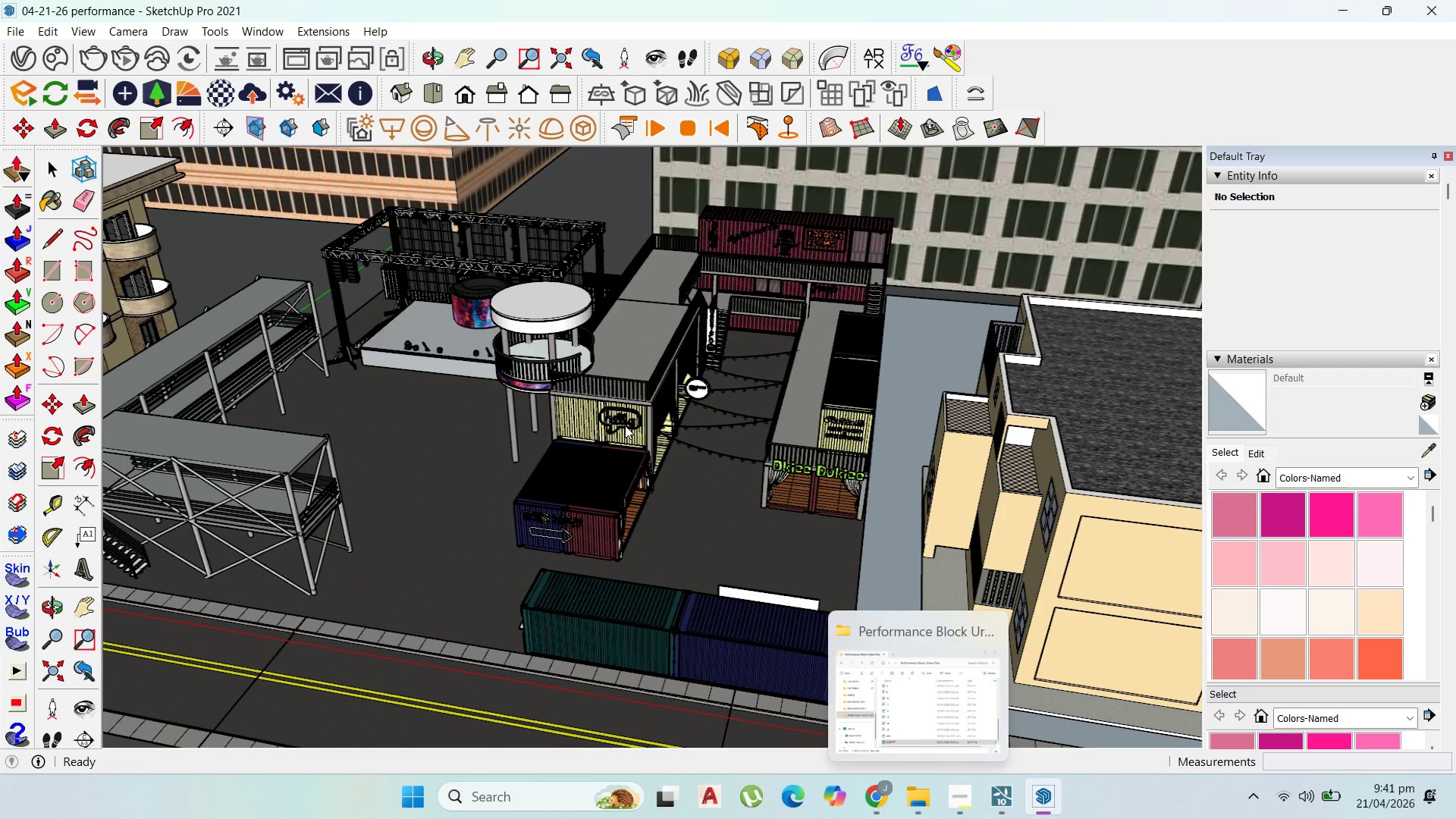 
left_click_drag(start_coordinate=[626, 425], to_coordinate=[617, 433])
 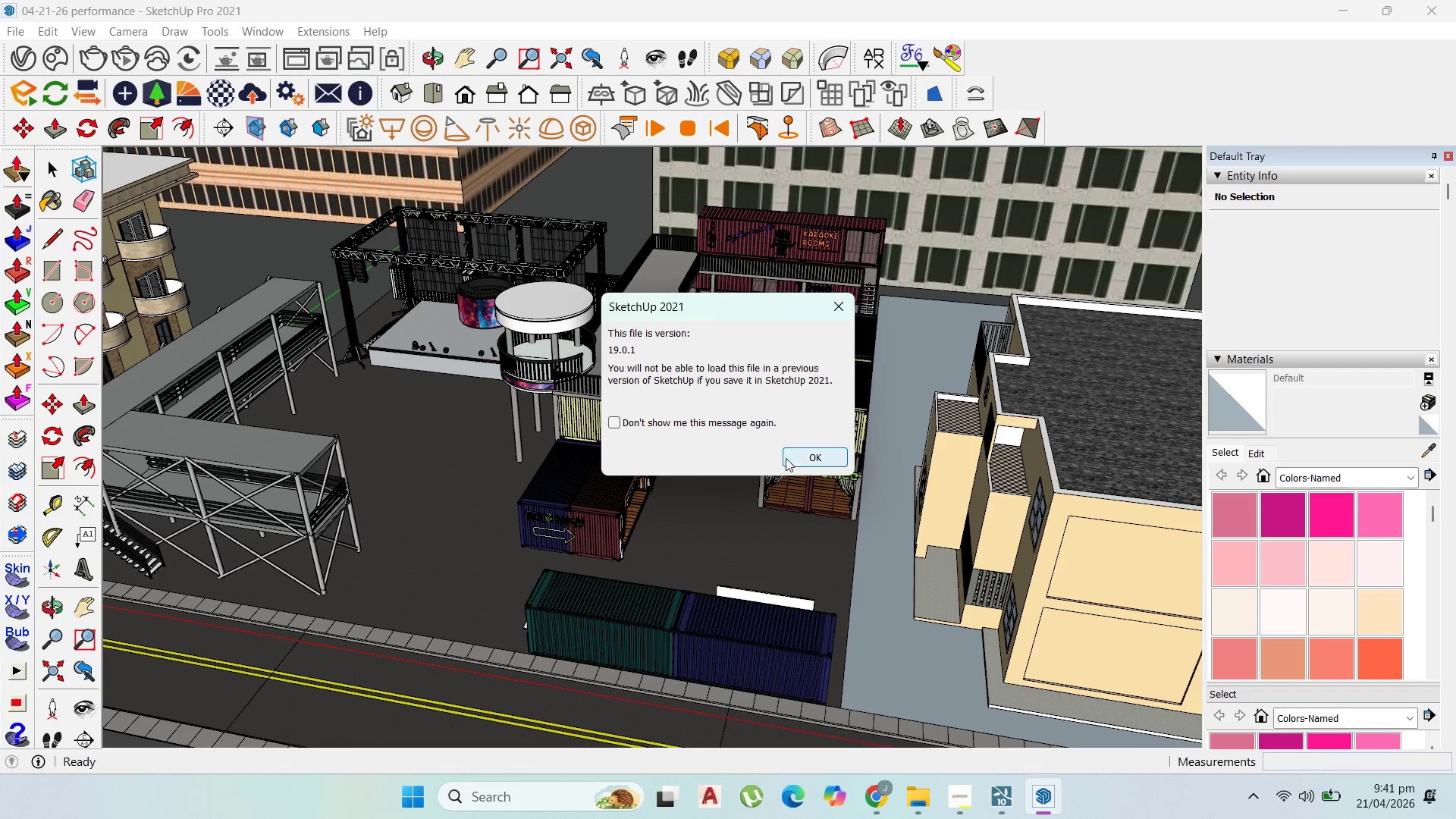 
left_click([801, 457])
 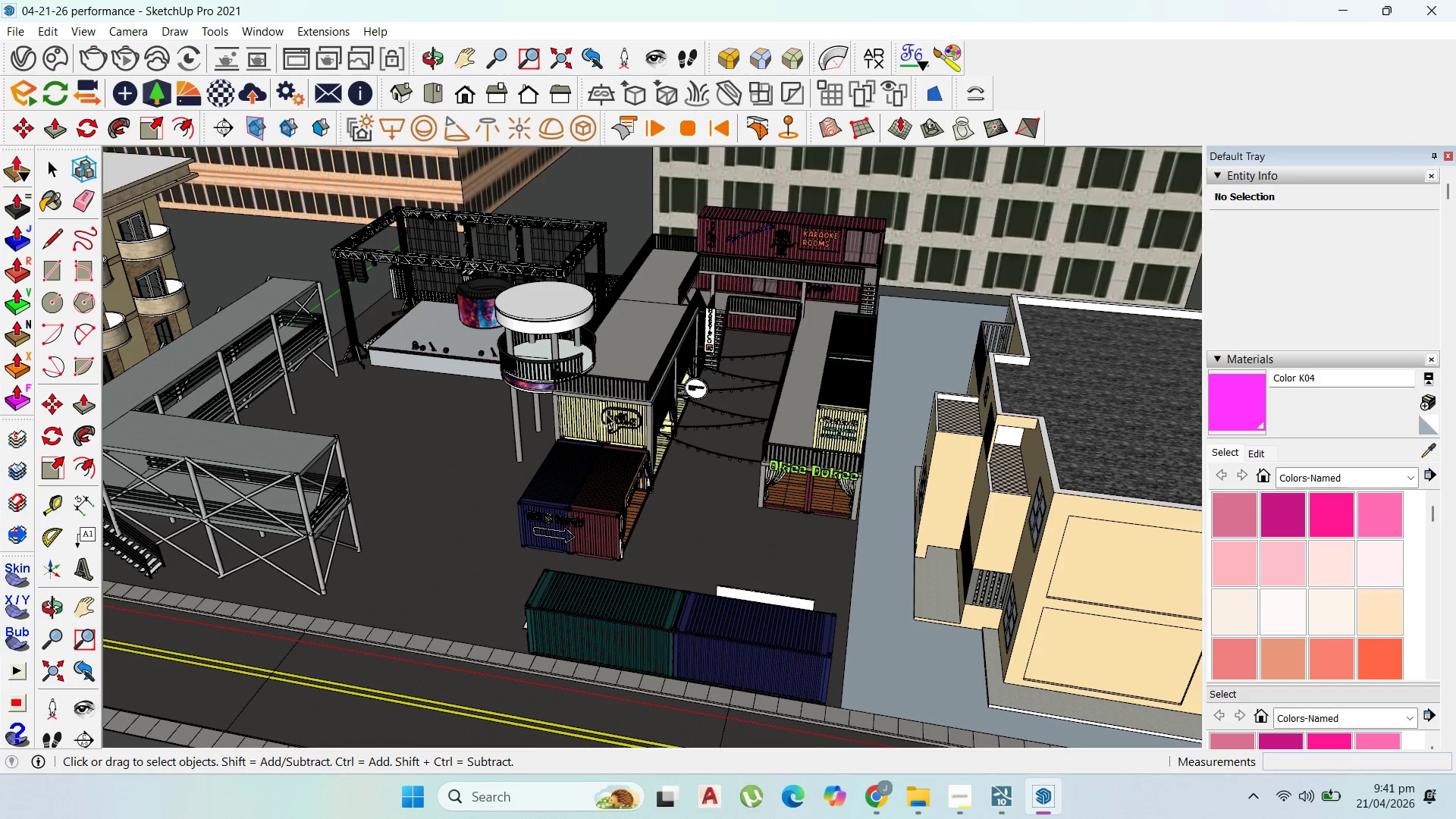 
left_click([617, 422])
 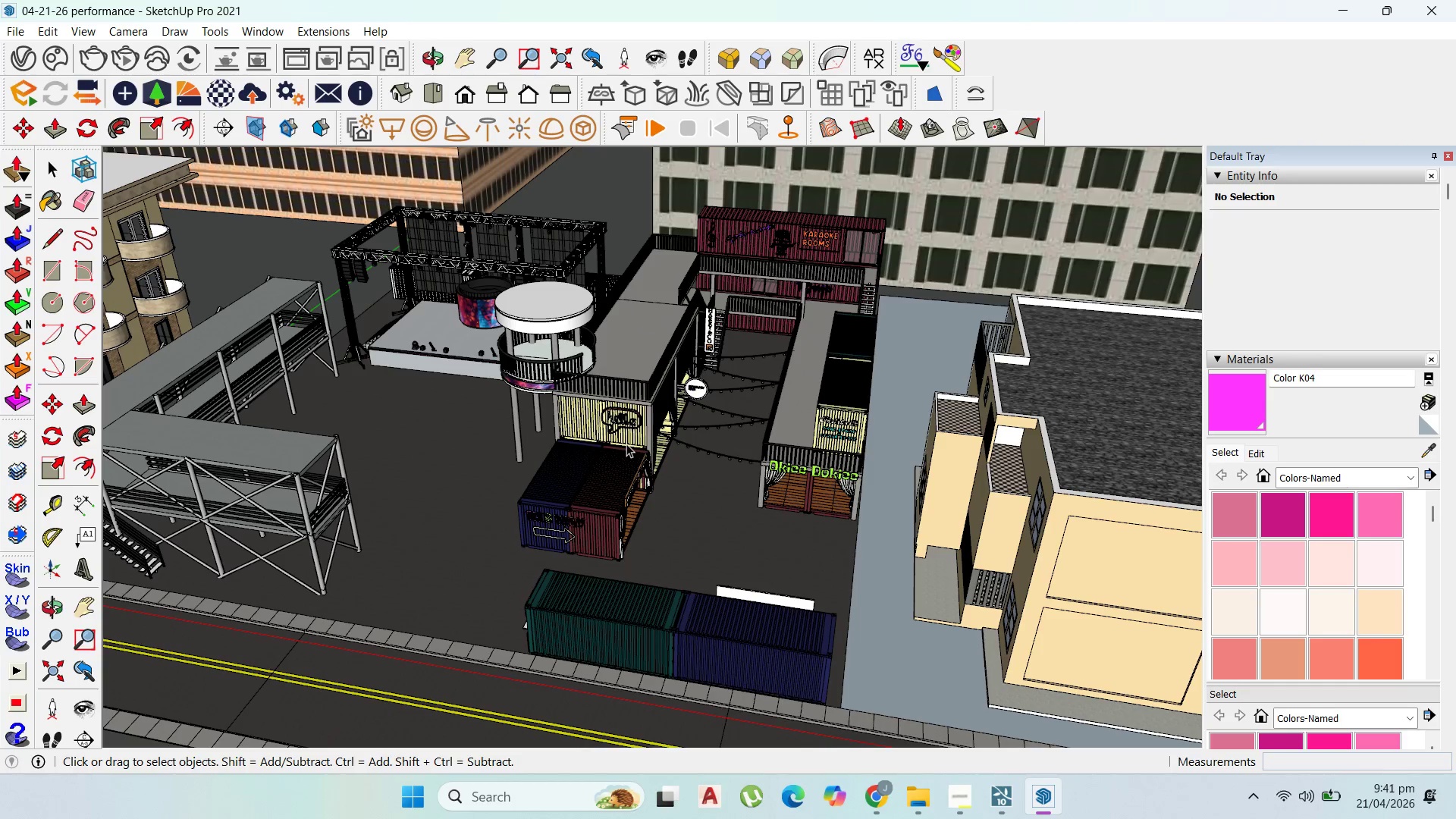 
scroll: coordinate [871, 510], scroll_direction: up, amount: 8.0
 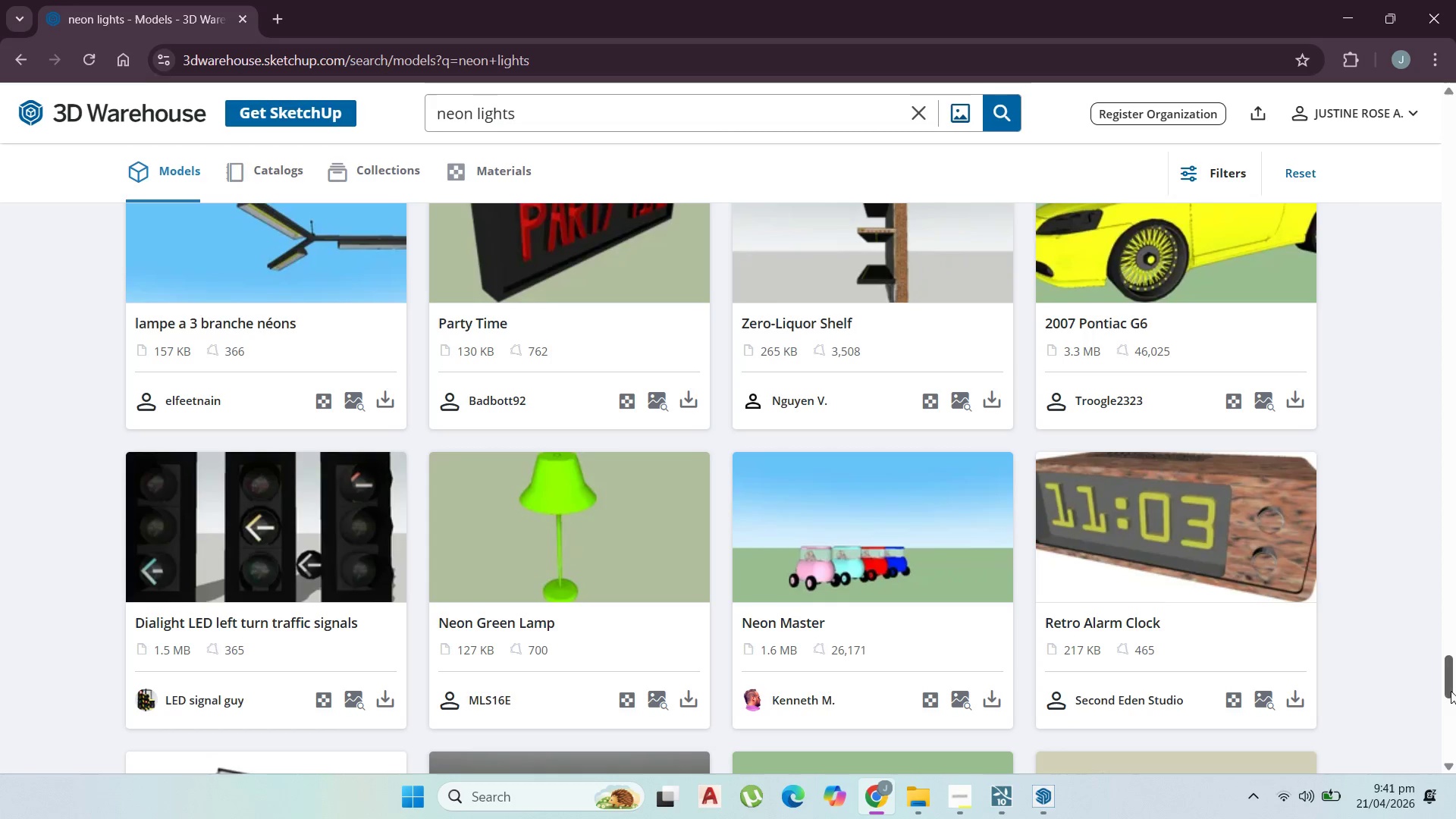 
left_click_drag(start_coordinate=[1446, 675], to_coordinate=[1357, 110])
 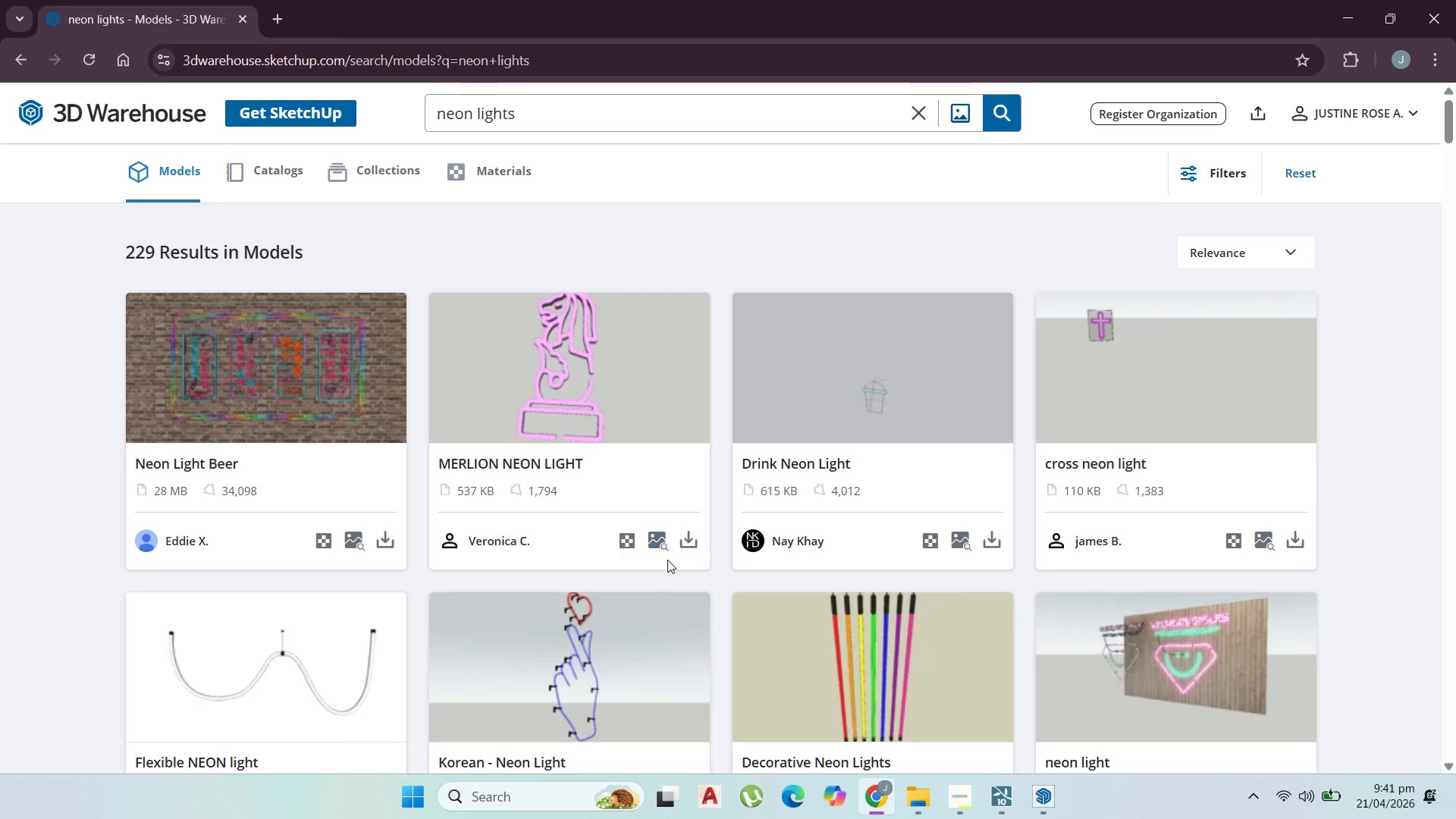 
scroll: coordinate [581, 369], scroll_direction: down, amount: 1.0
 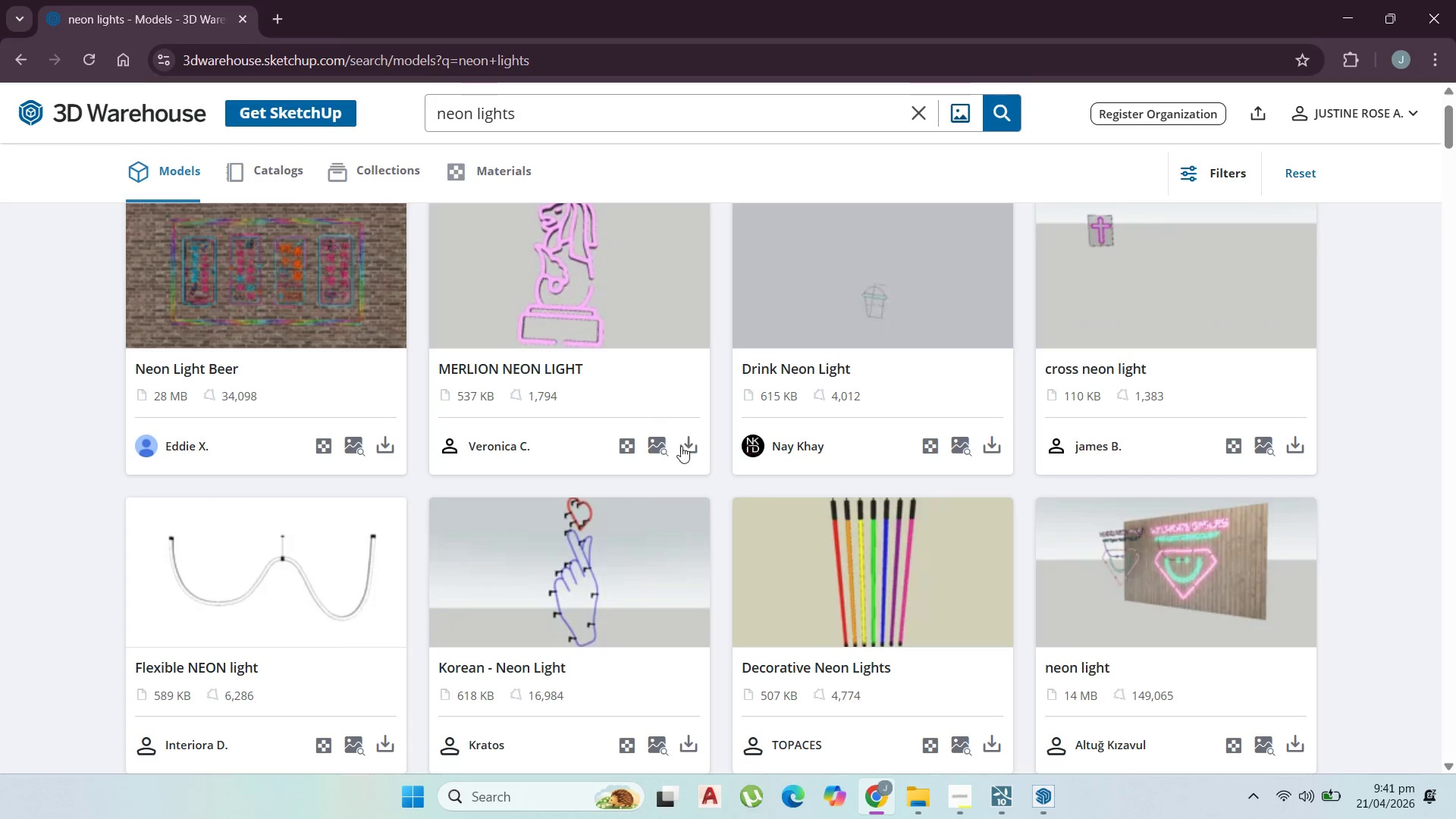 
left_click([684, 449])
 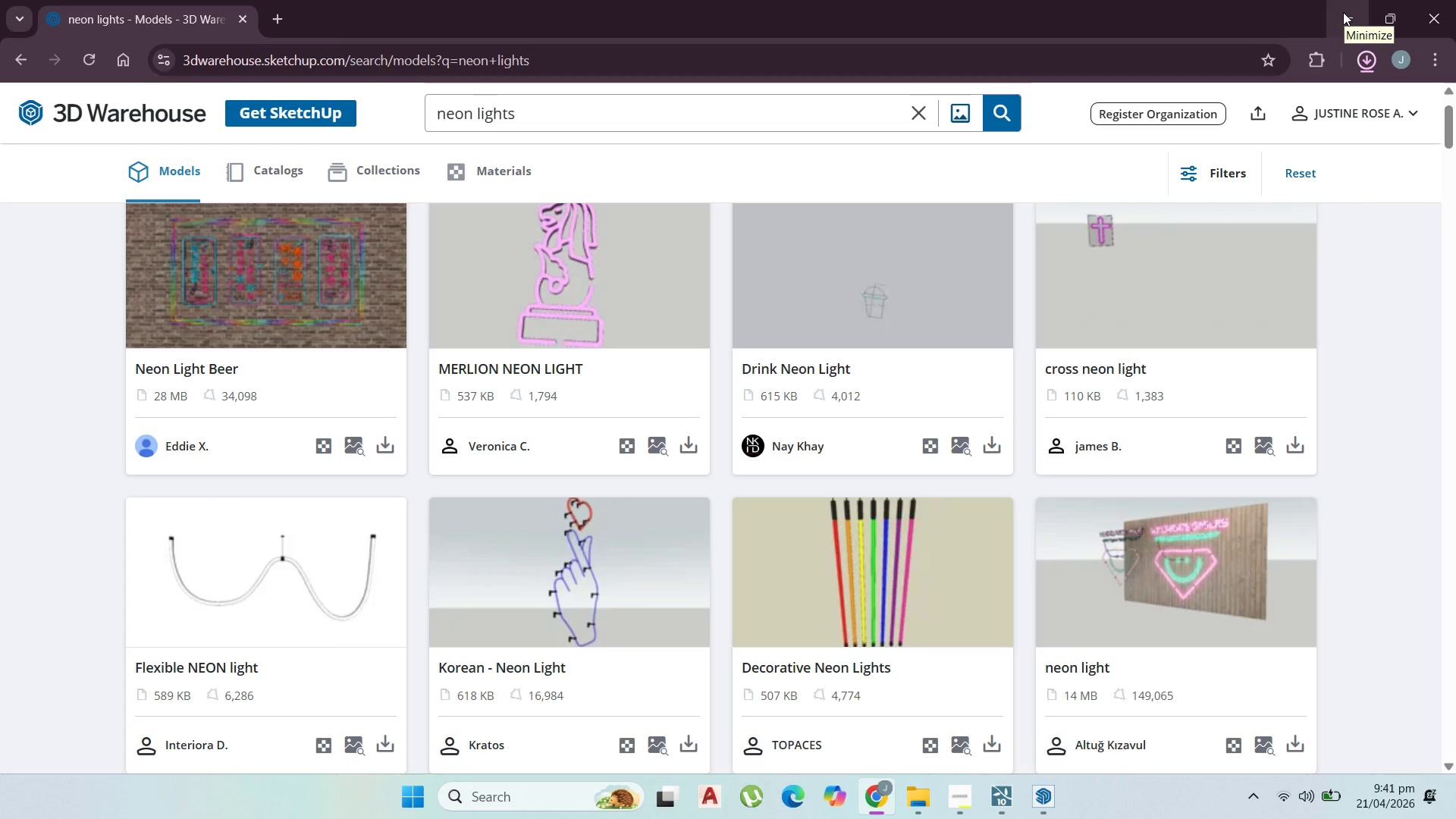 
wait(6.61)
 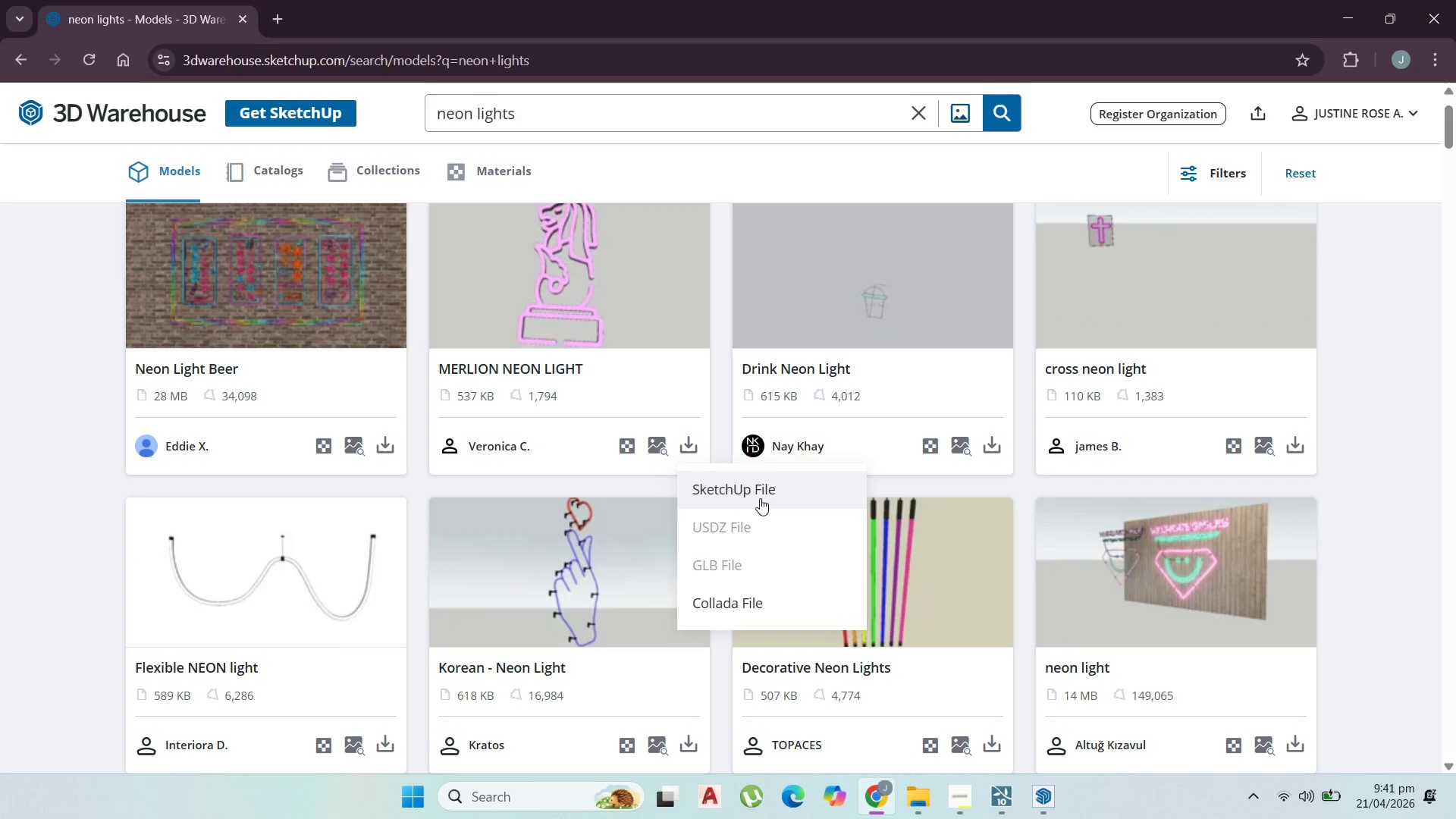 
left_click([1313, 107])
 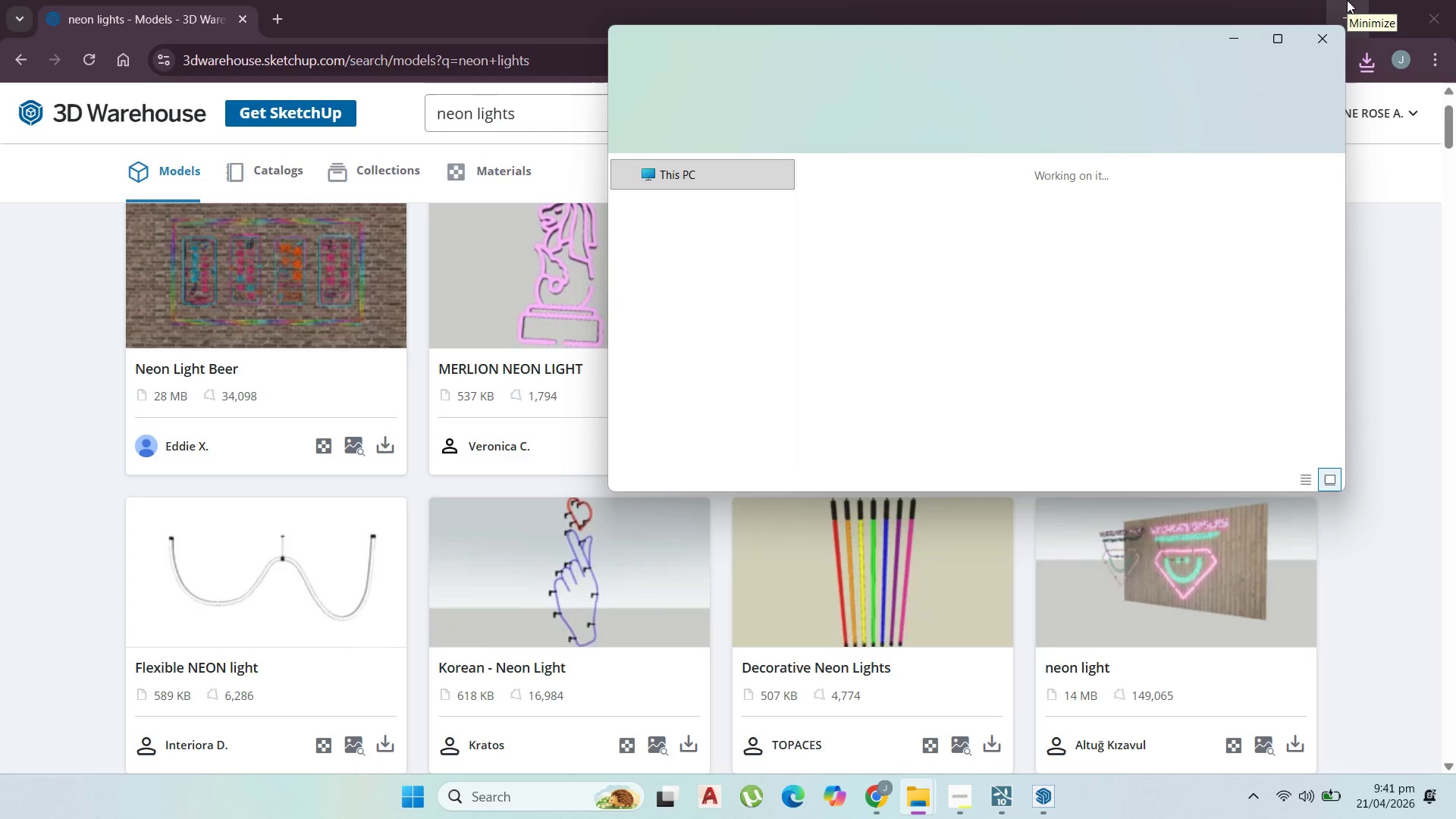 
left_click([1347, 0])
 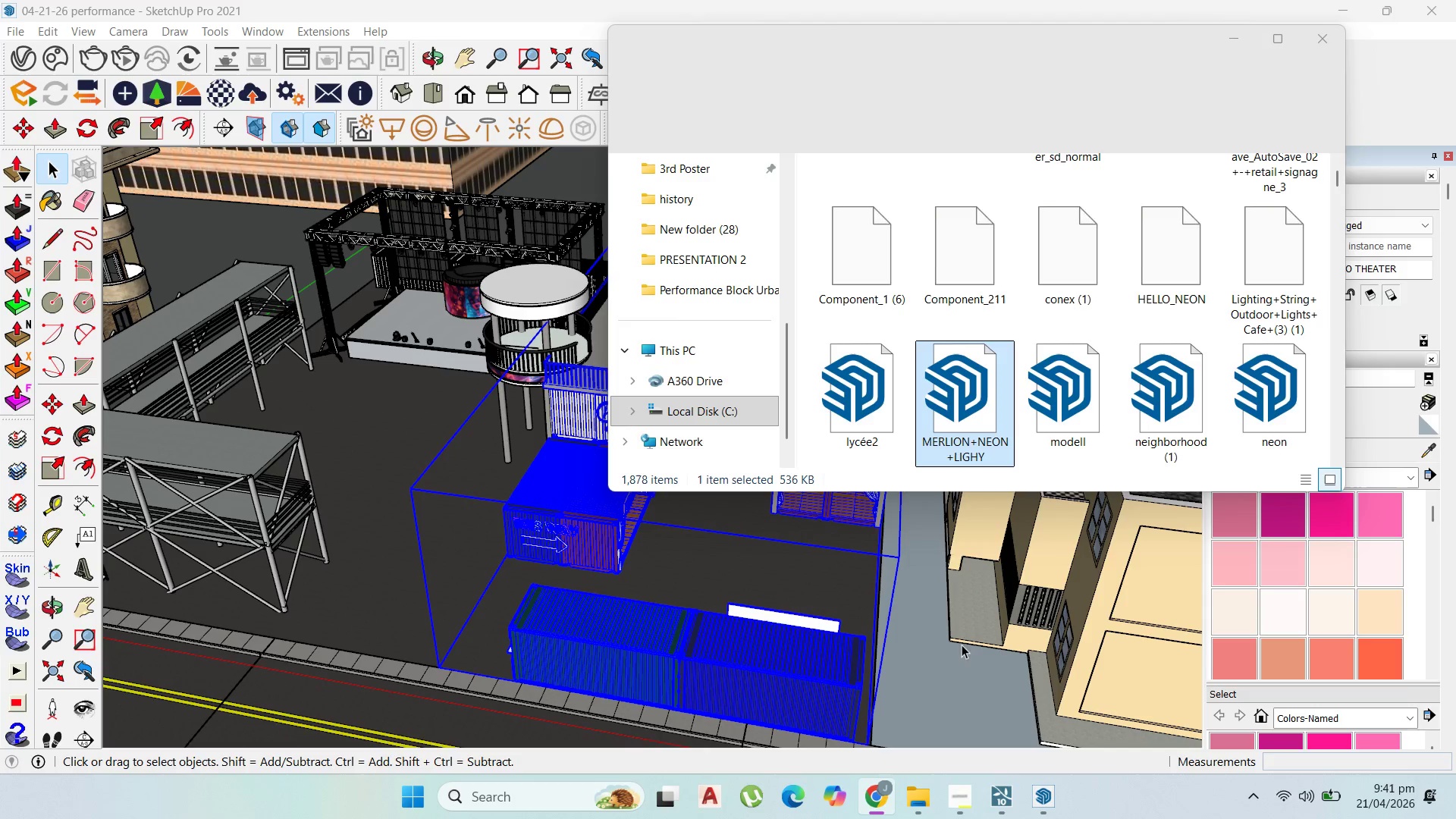 
left_click([993, 799])
 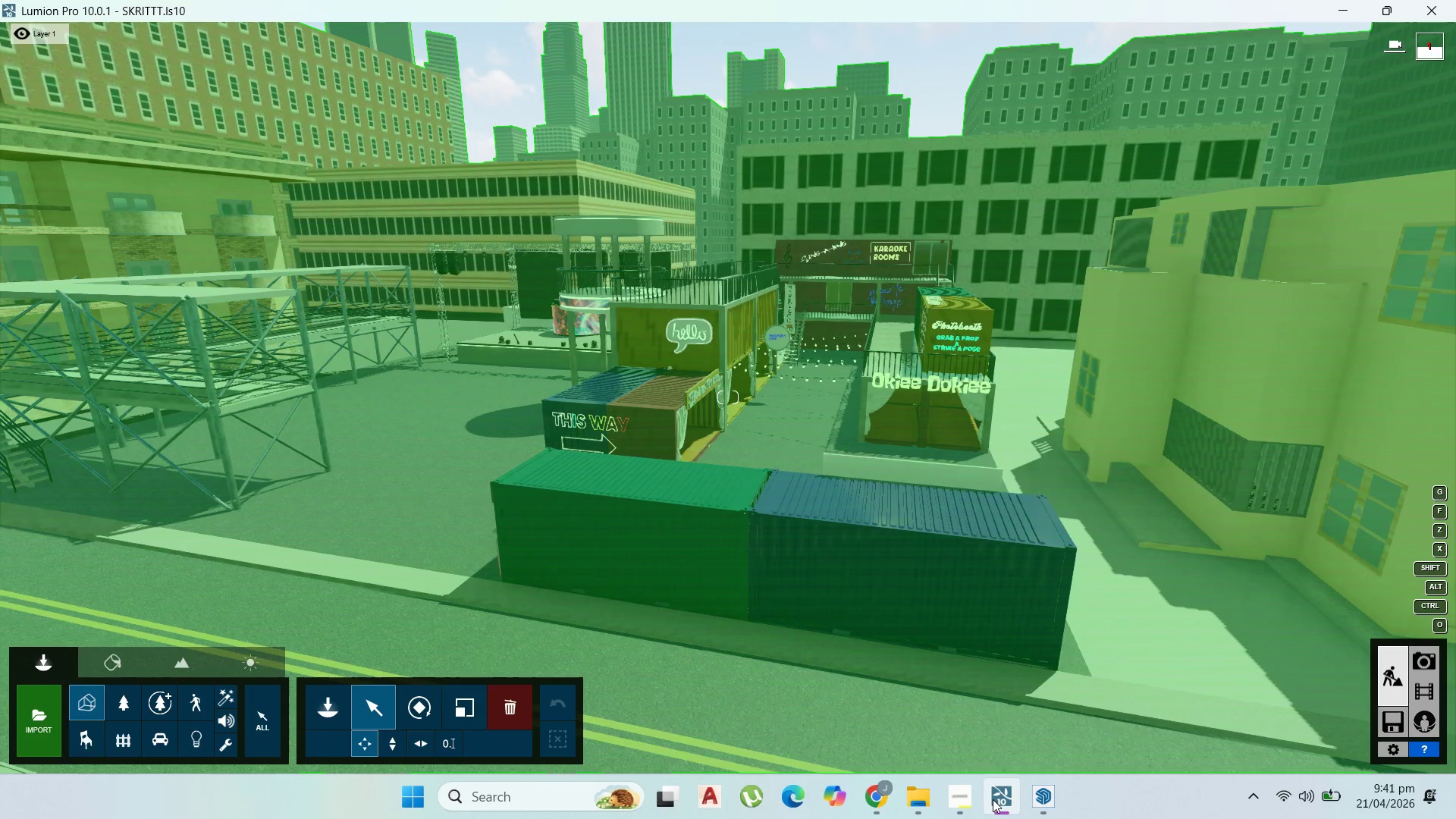 
left_click([993, 799])
 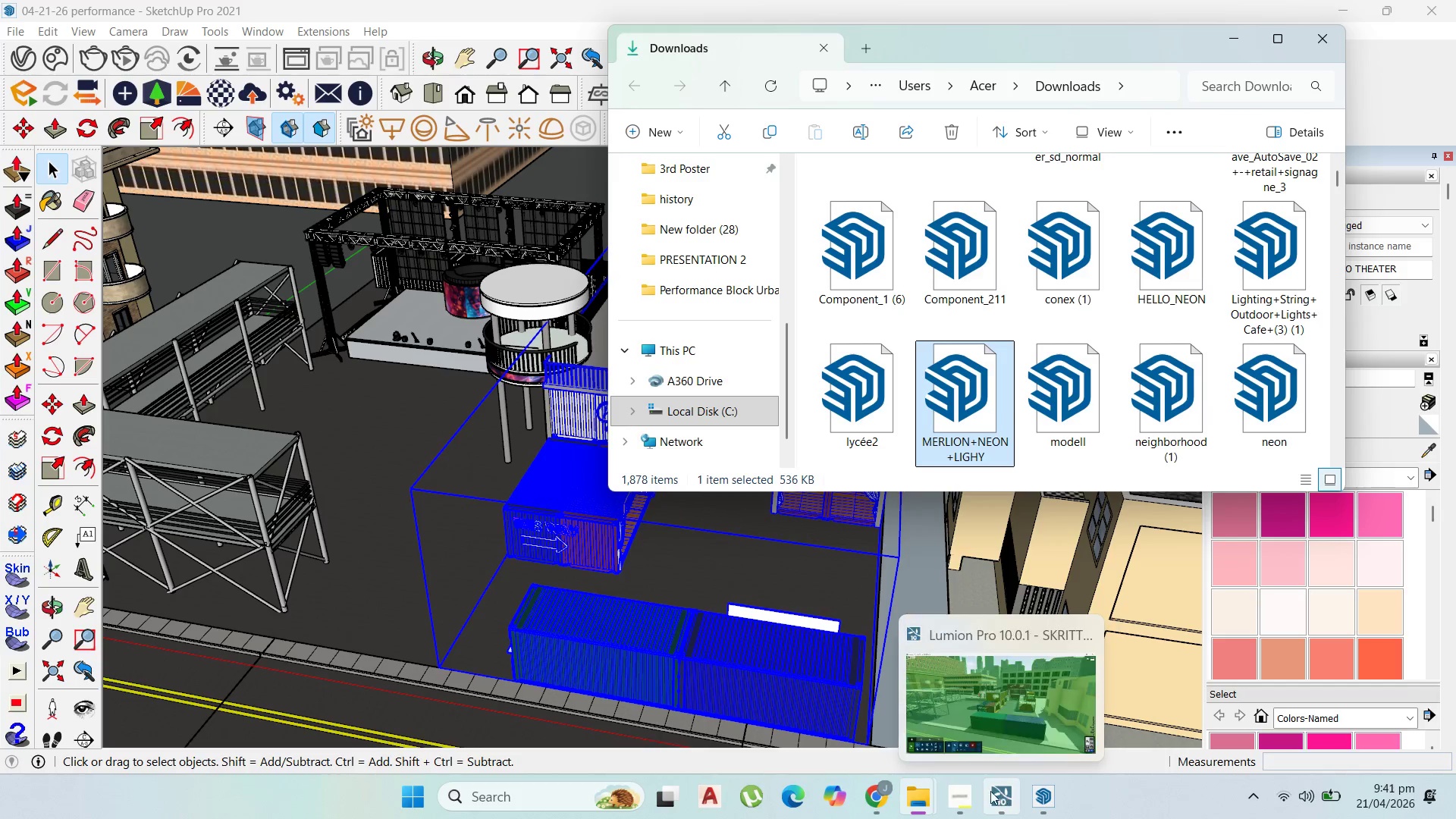 
left_click([970, 791])